 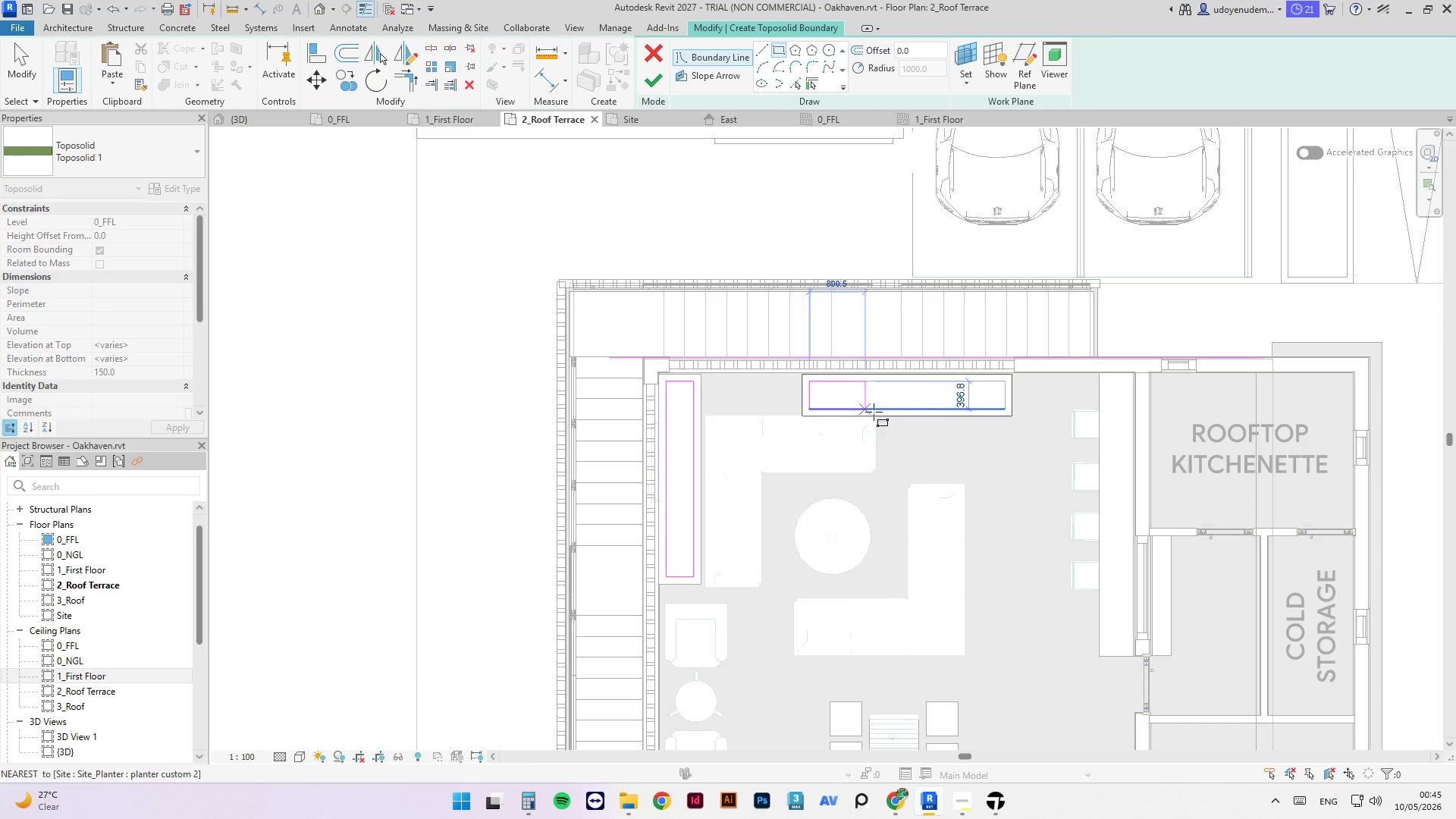 
scroll: coordinate [823, 416], scroll_direction: up, amount: 3.0
 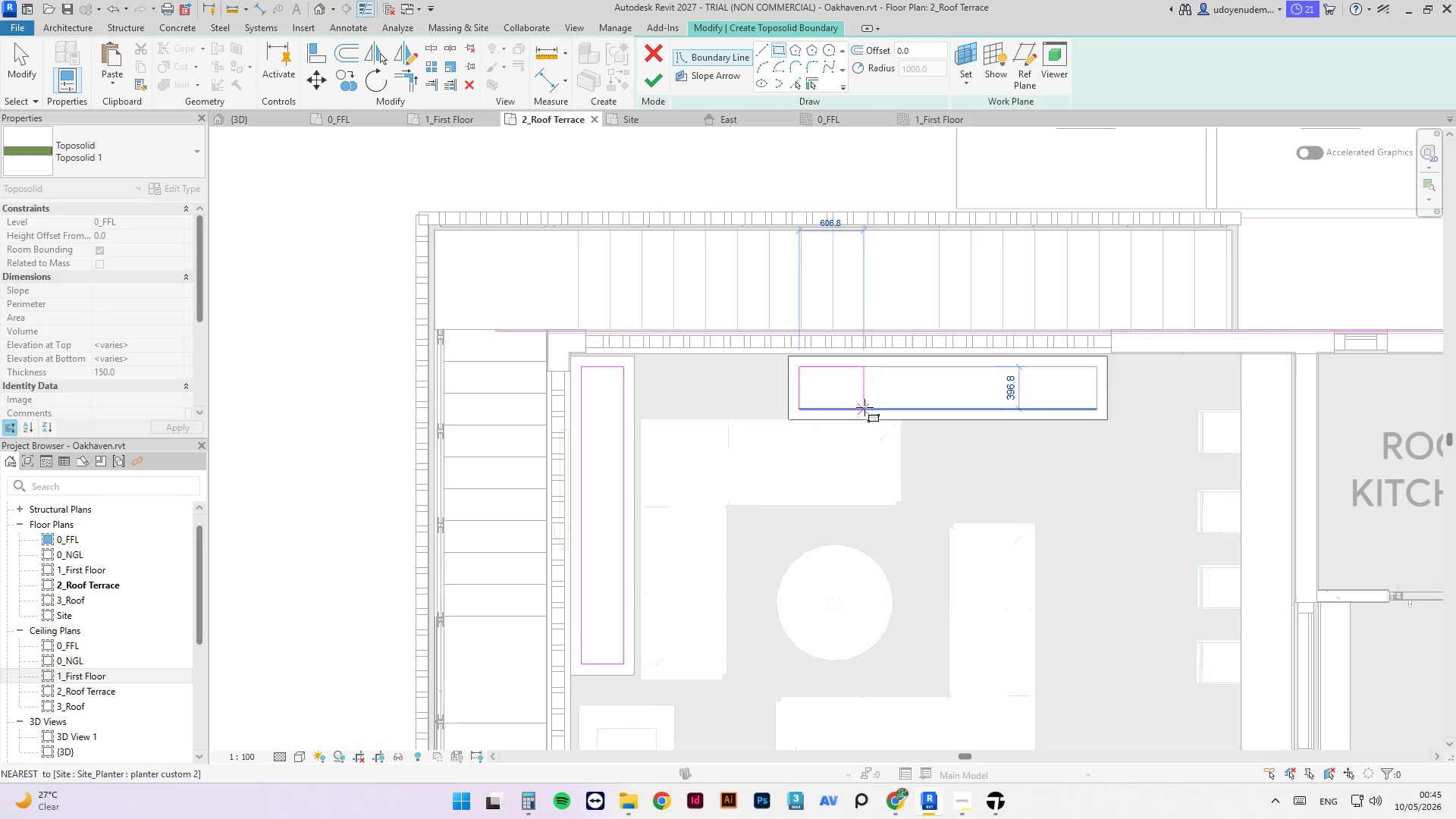 
left_click([868, 410])
 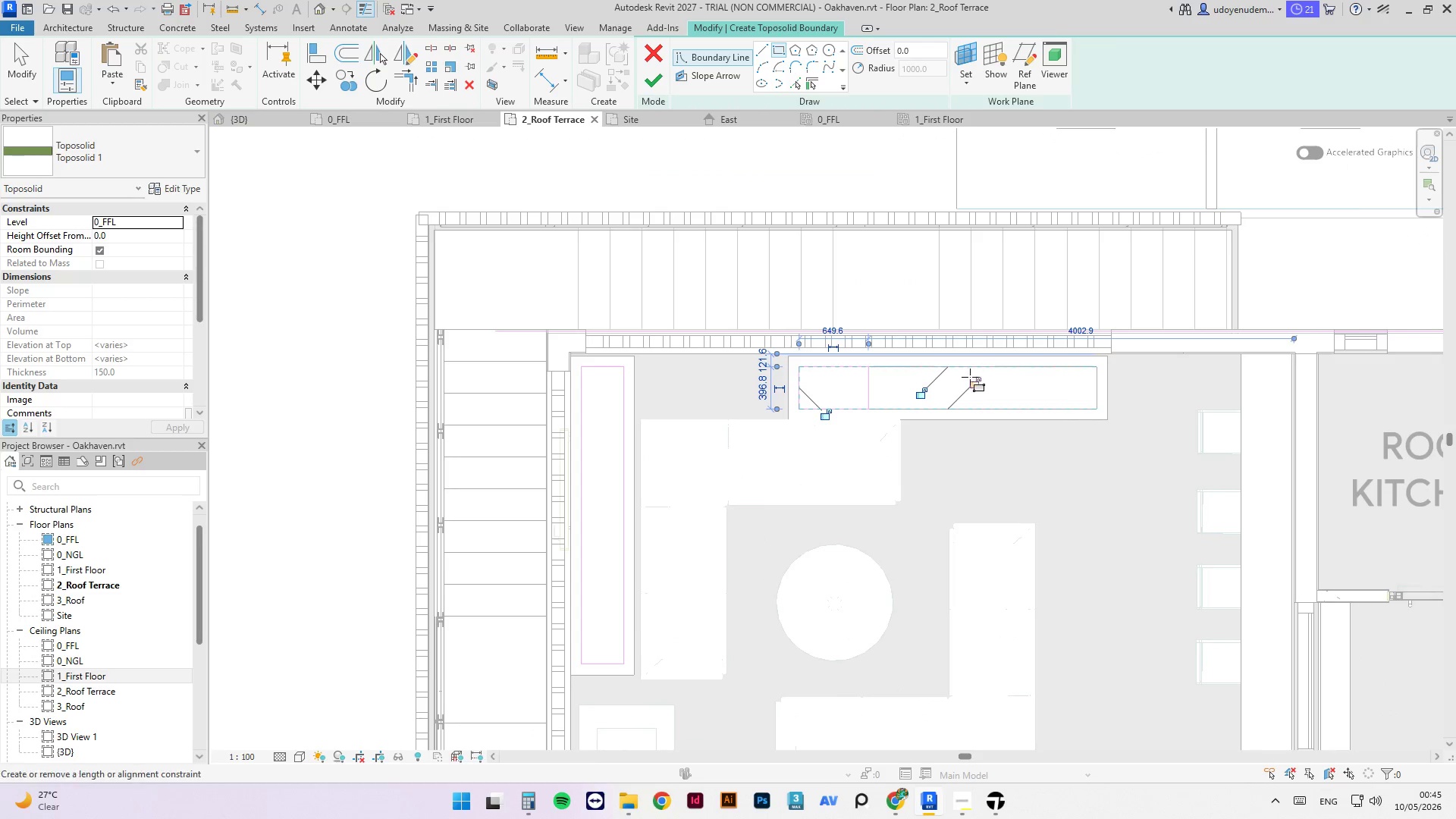 
scroll: coordinate [846, 397], scroll_direction: up, amount: 3.0
 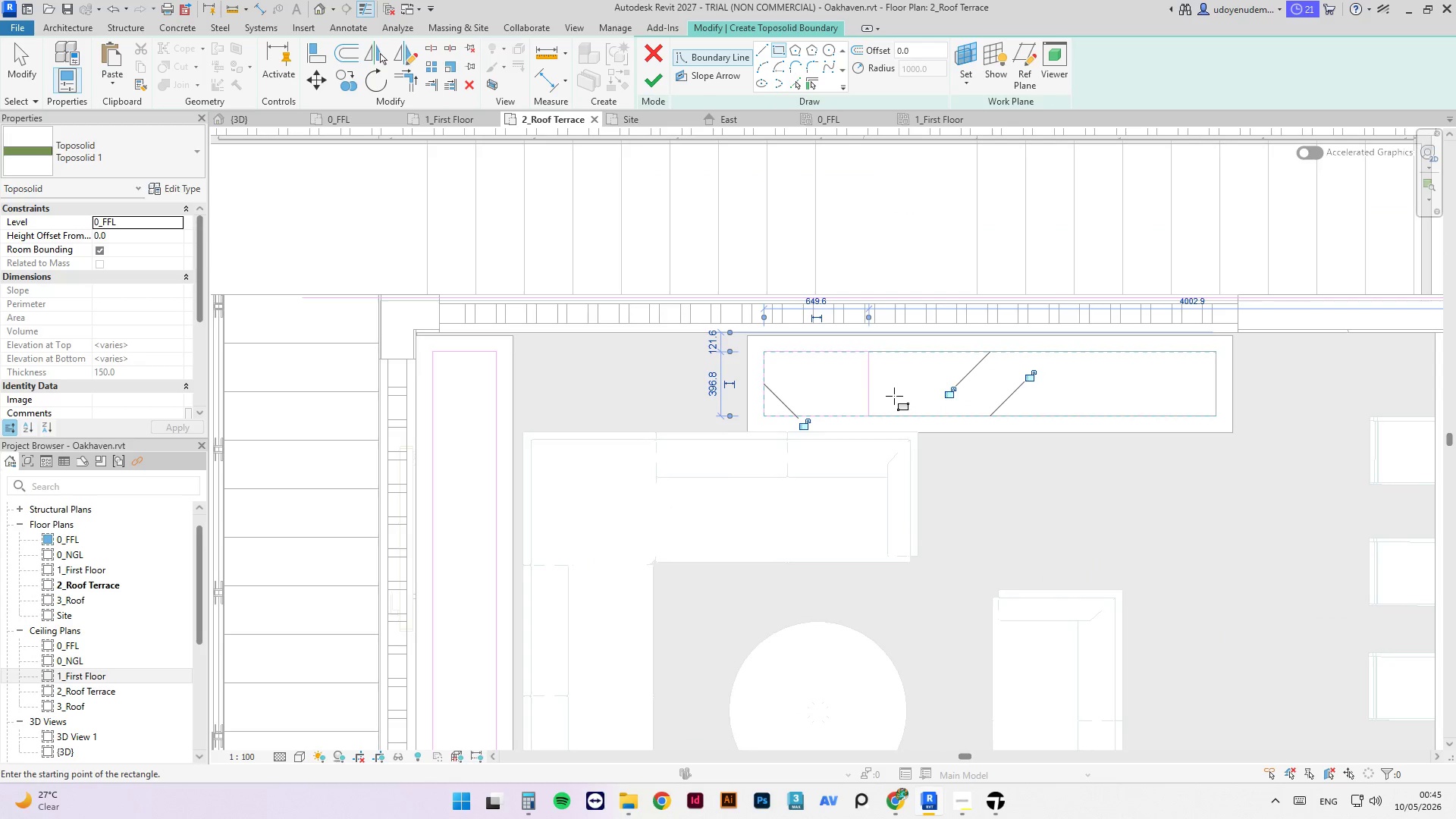 
left_click([871, 396])
 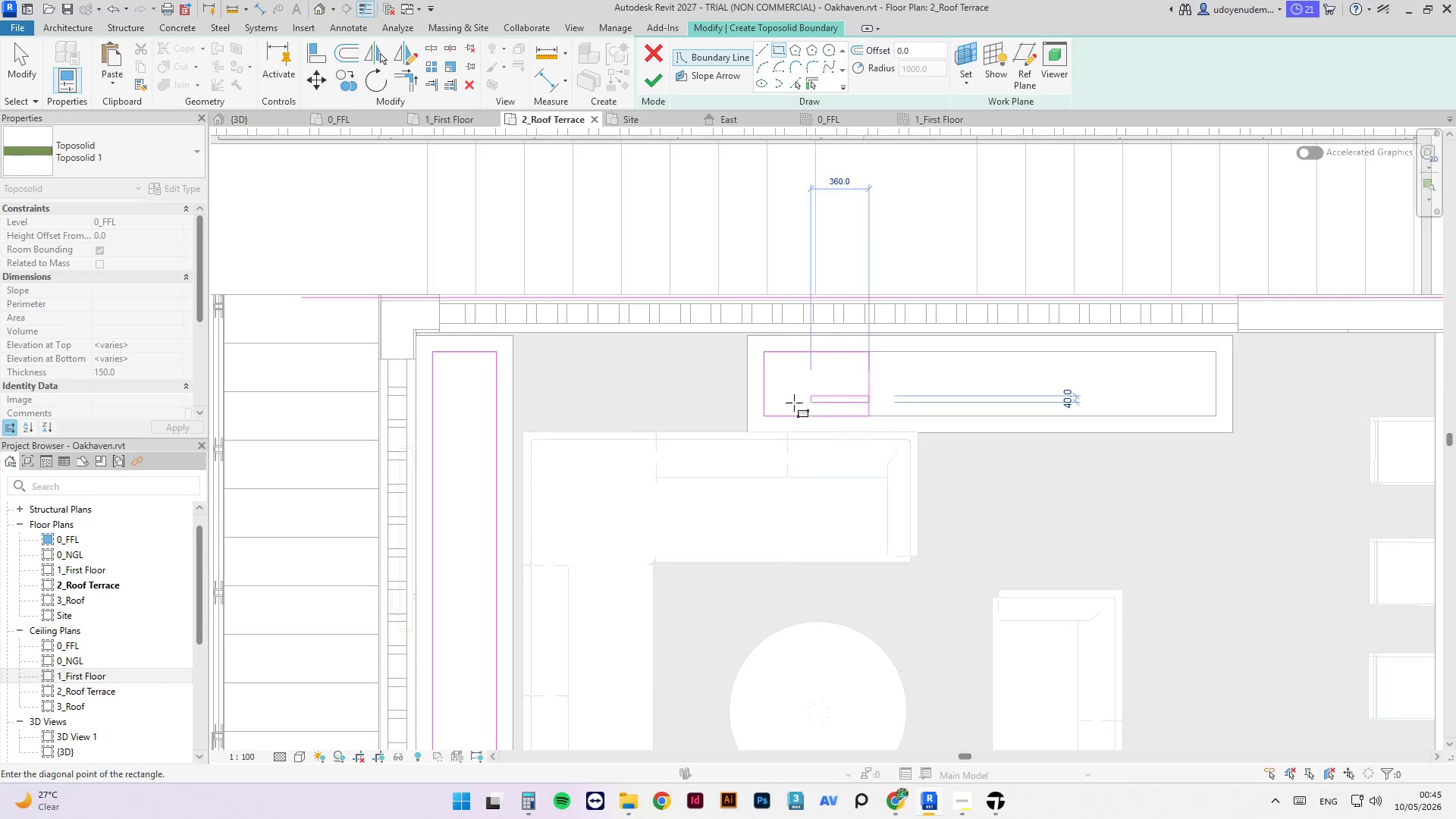 
scroll: coordinate [781, 406], scroll_direction: down, amount: 2.0
 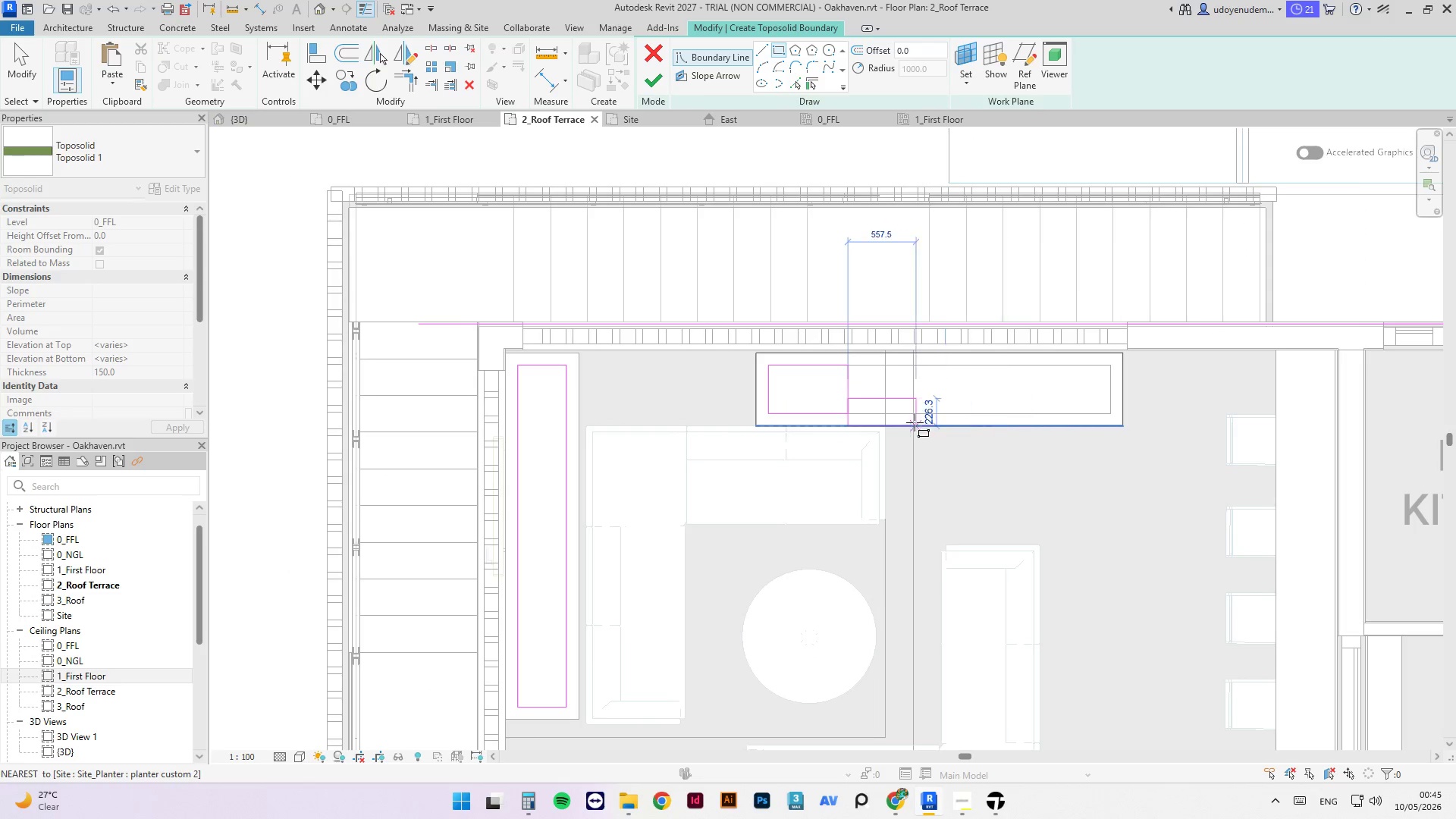 
scroll: coordinate [843, 419], scroll_direction: up, amount: 4.0
 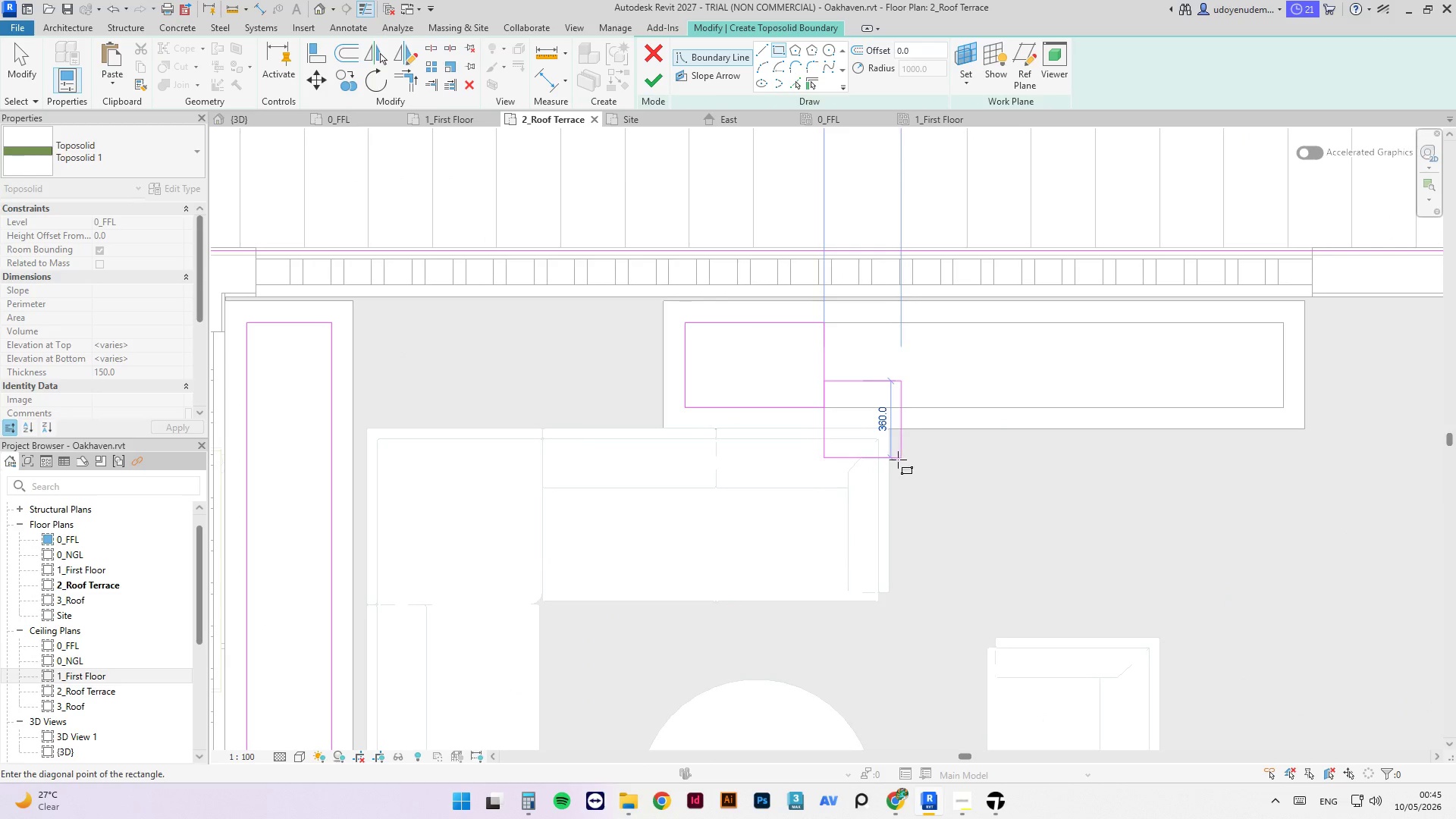 
key(Backquote)
 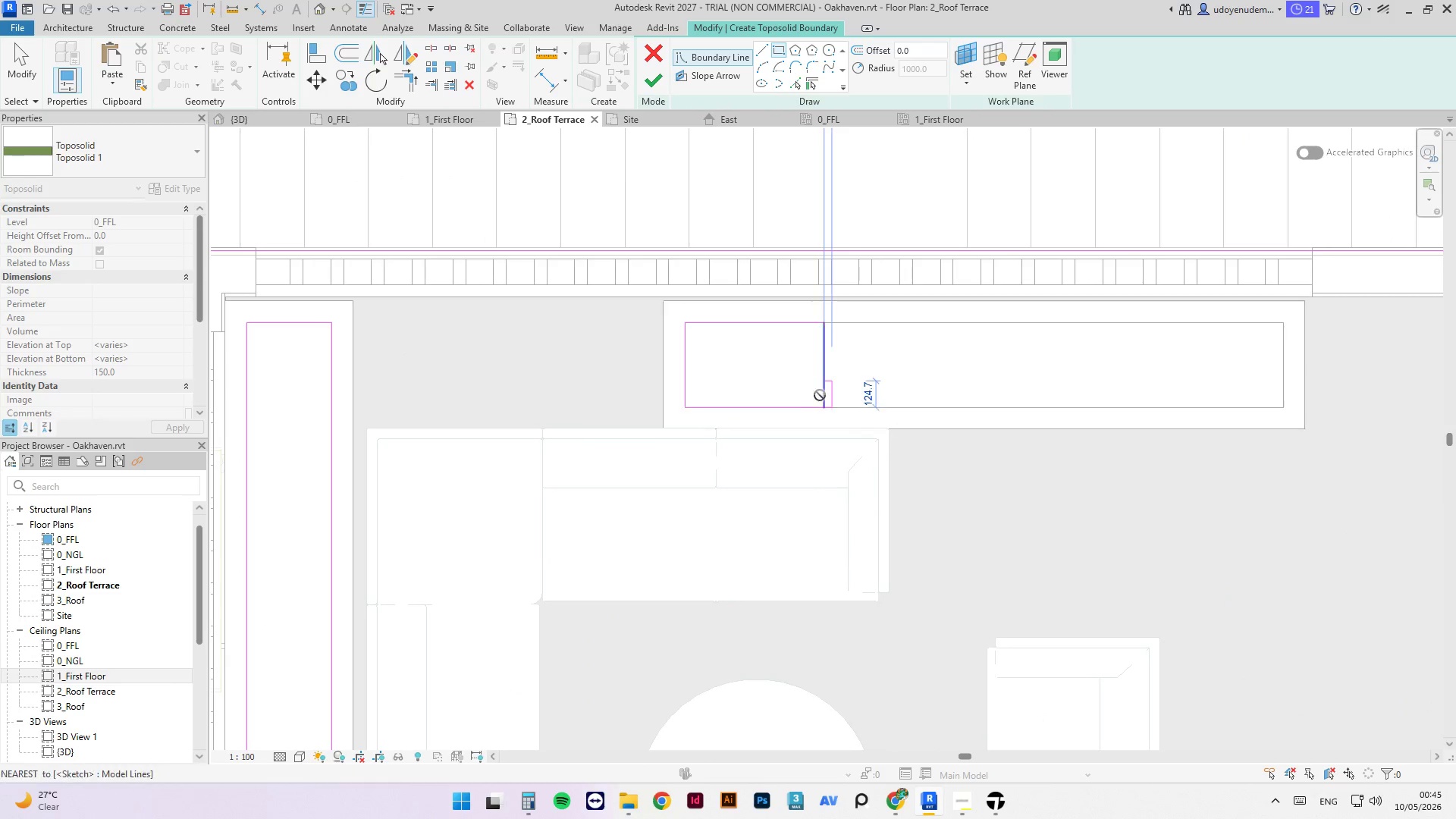 
key(Backquote)
 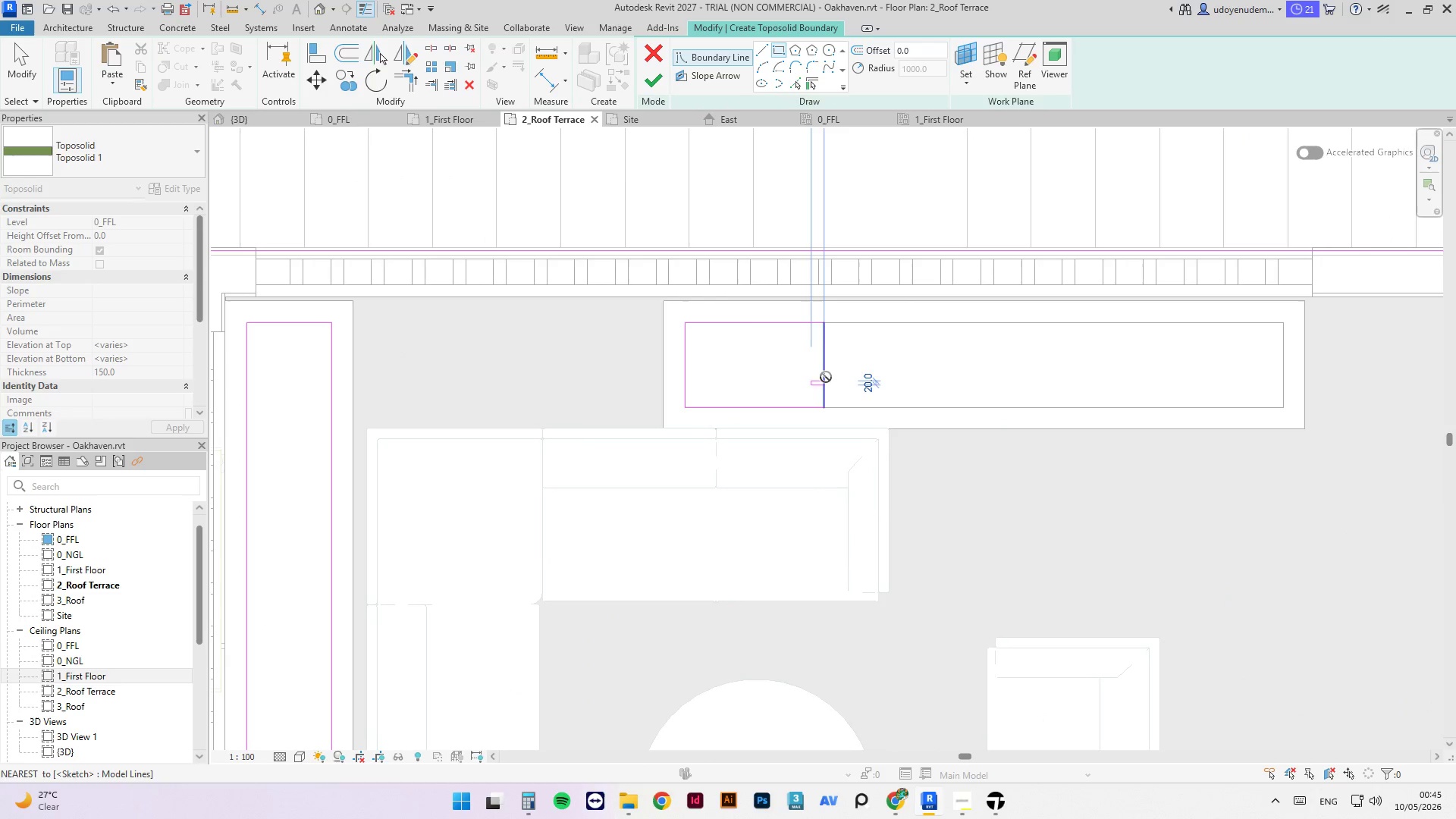 
key(Backquote)
 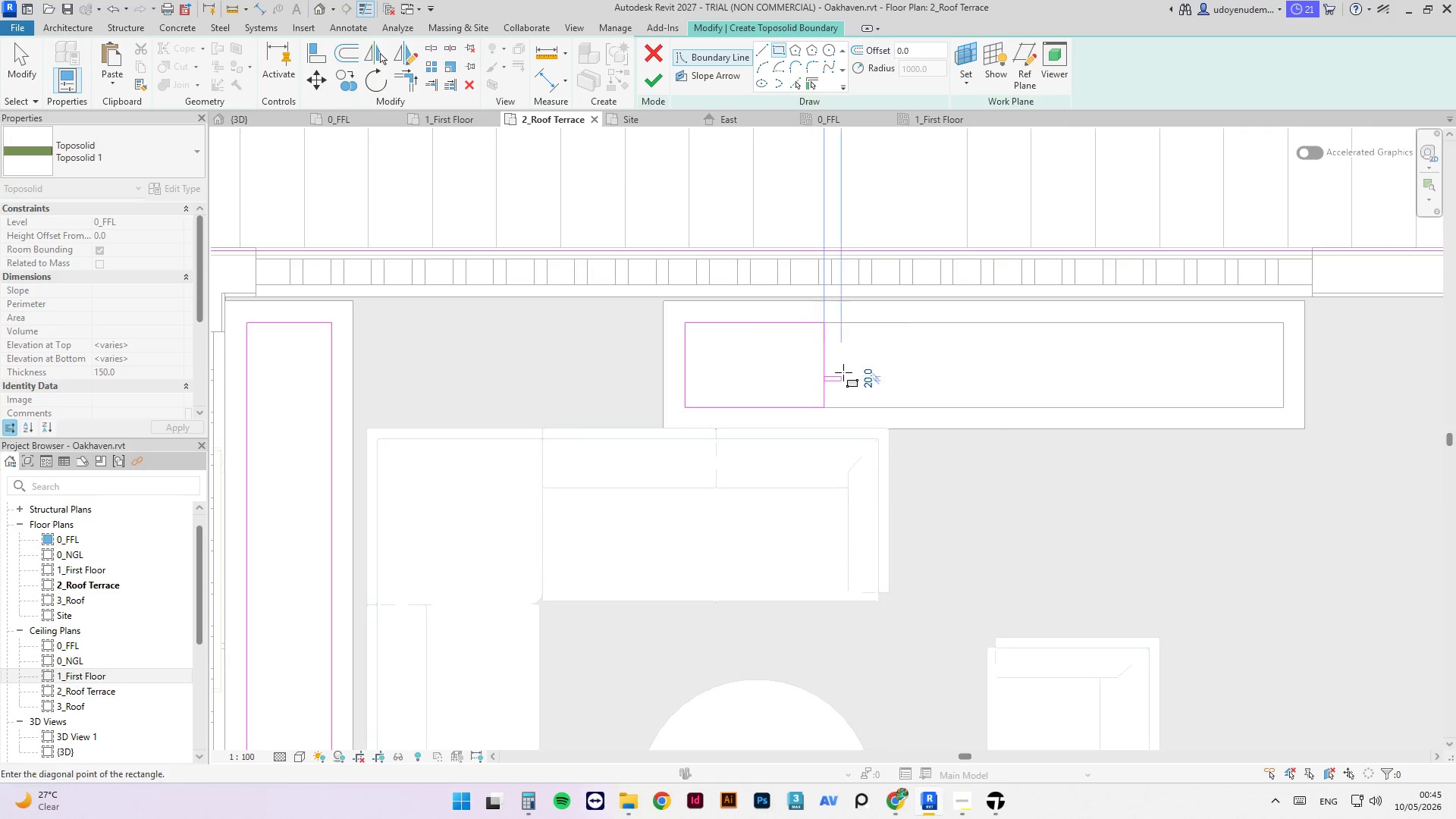 
key(Escape)
 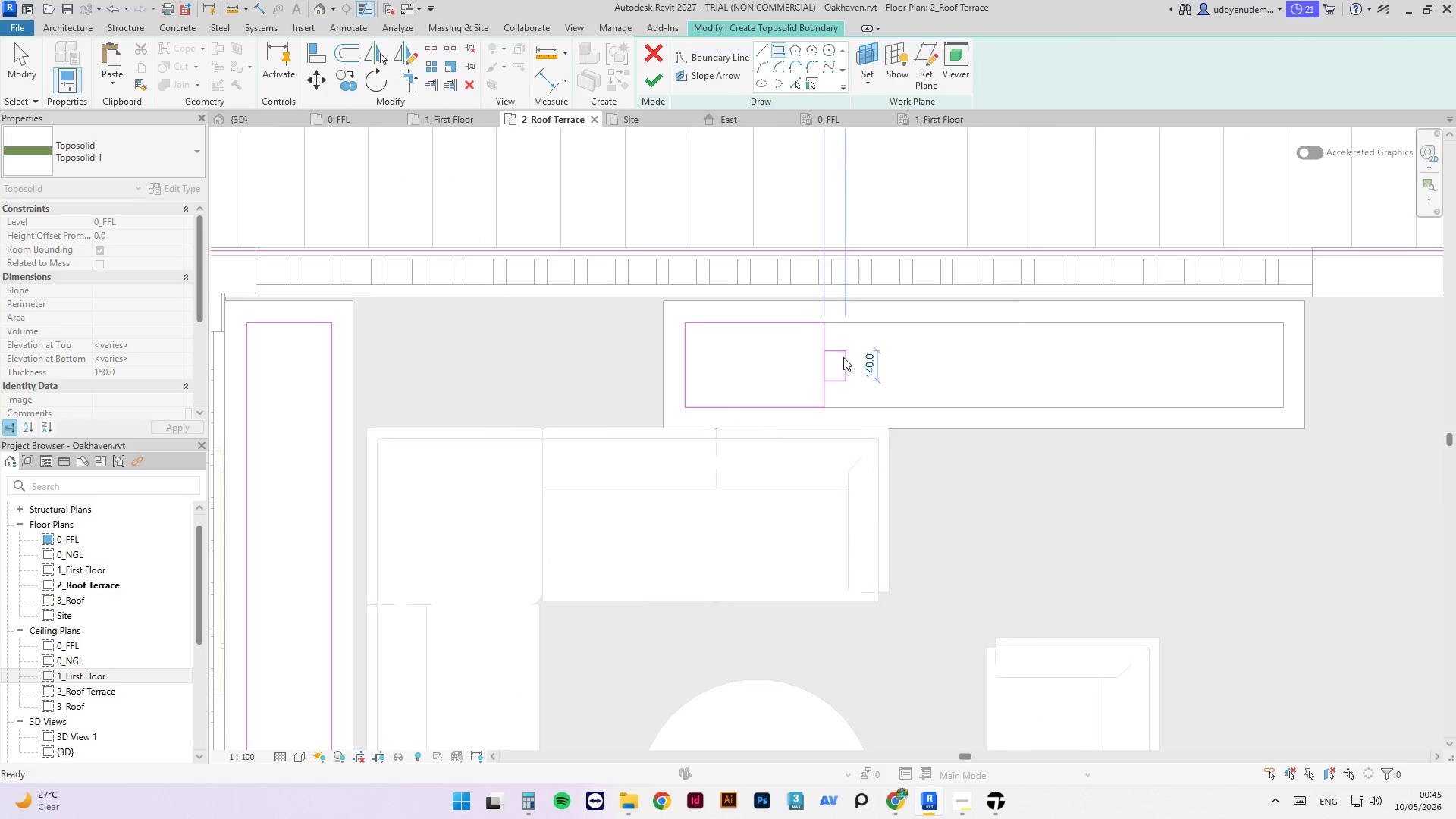 
key(Escape)
 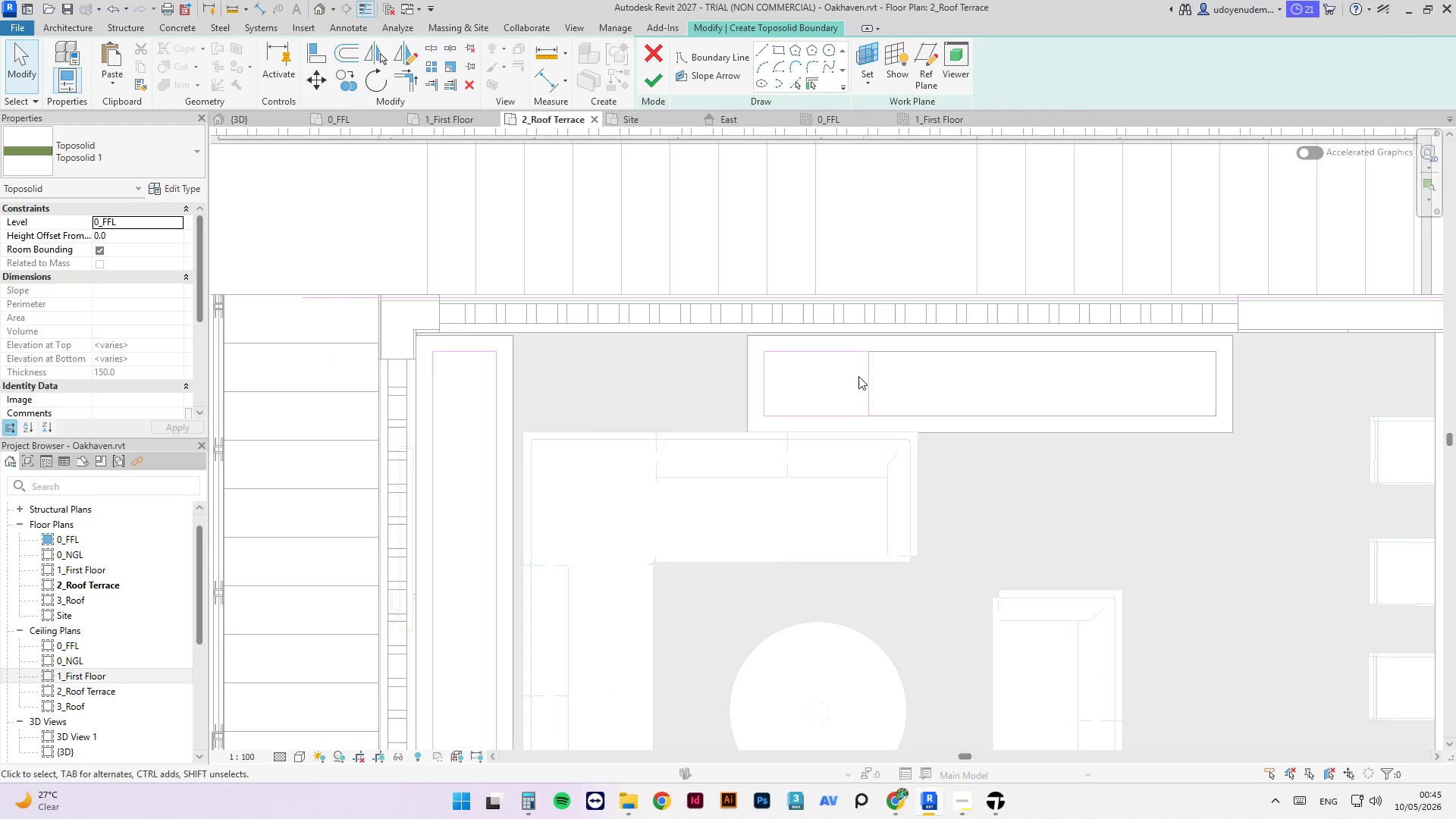 
left_click([864, 376])
 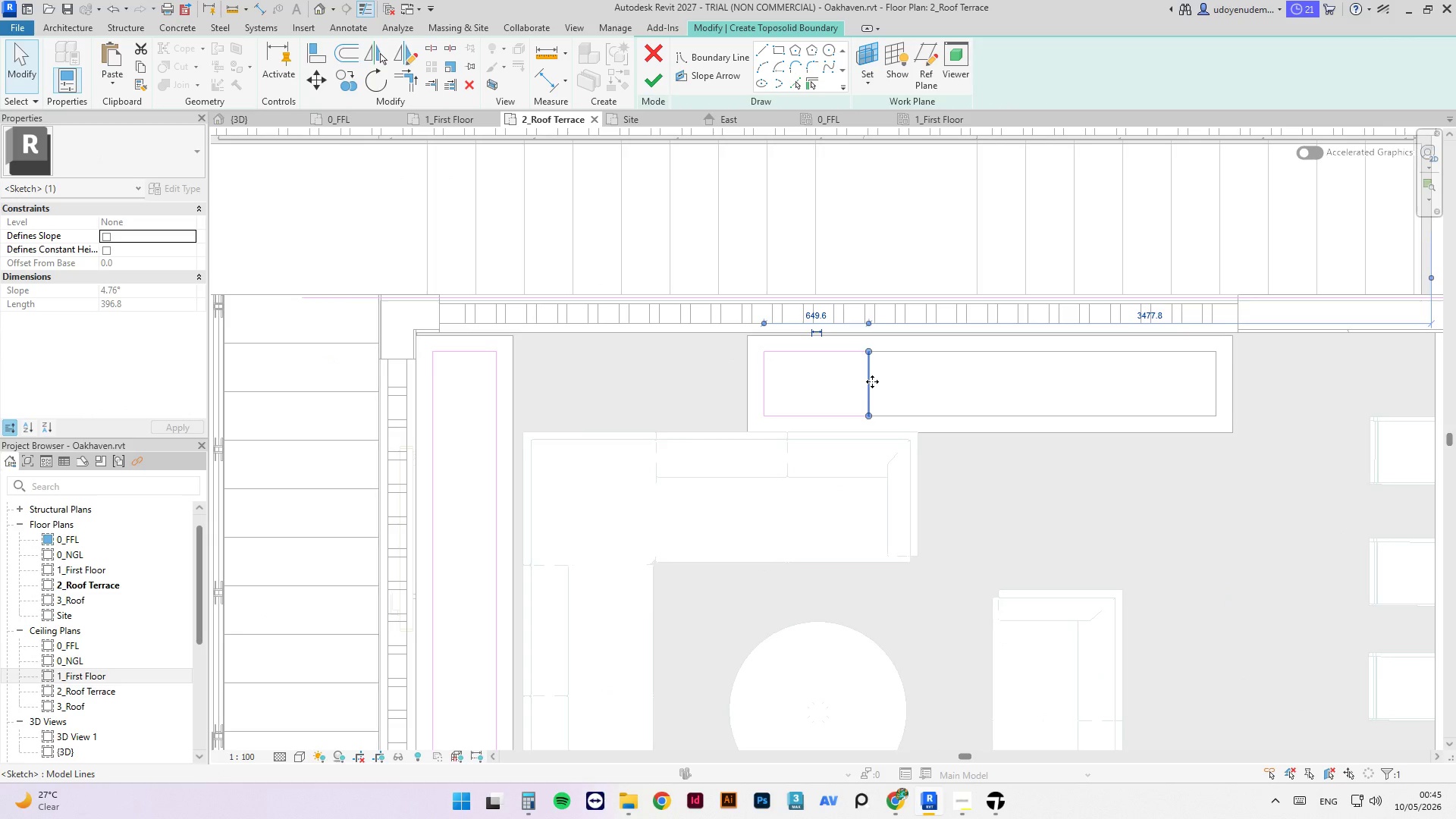 
left_click_drag(start_coordinate=[868, 381], to_coordinate=[1216, 386])
 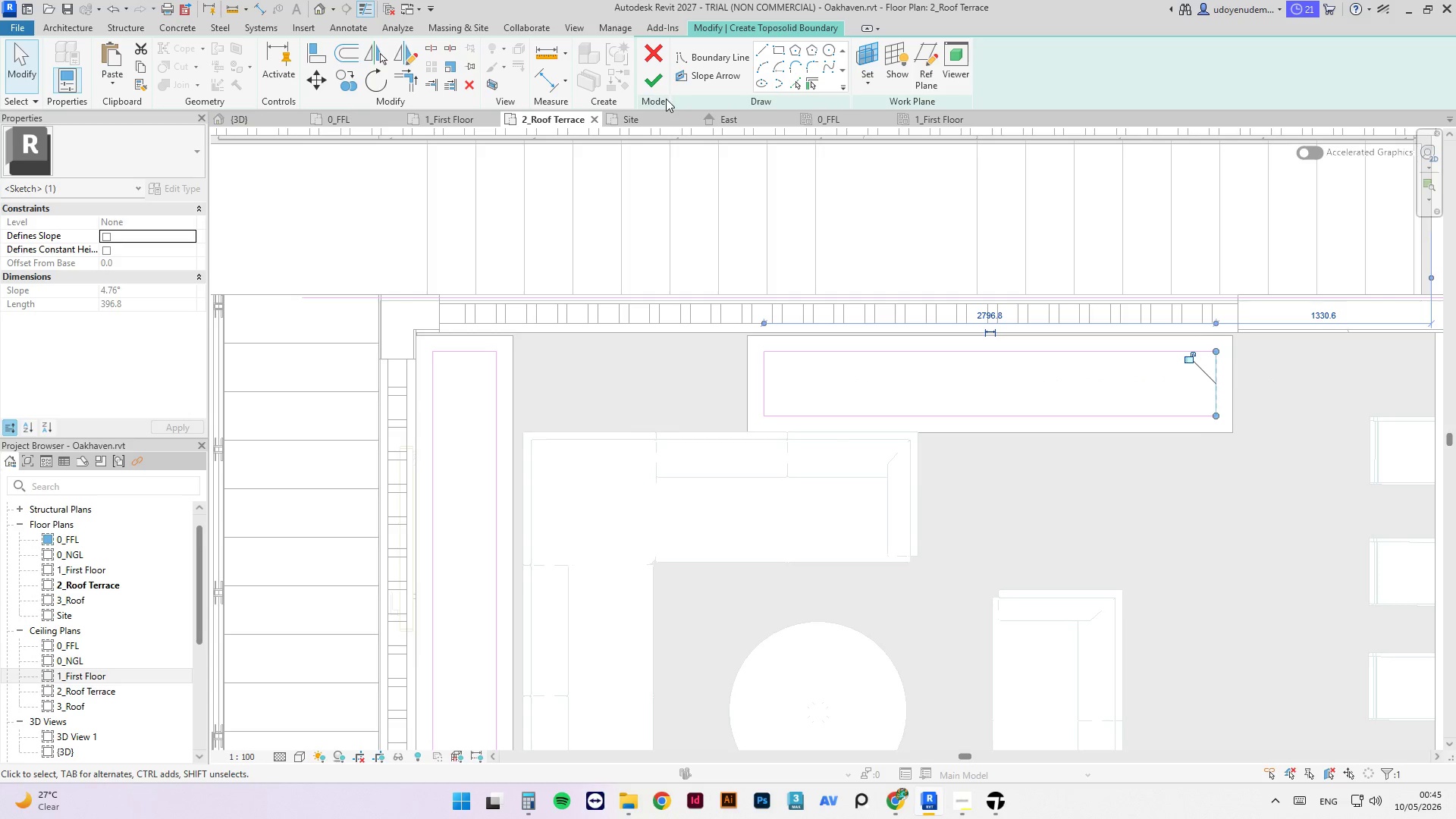 
left_click([660, 77])
 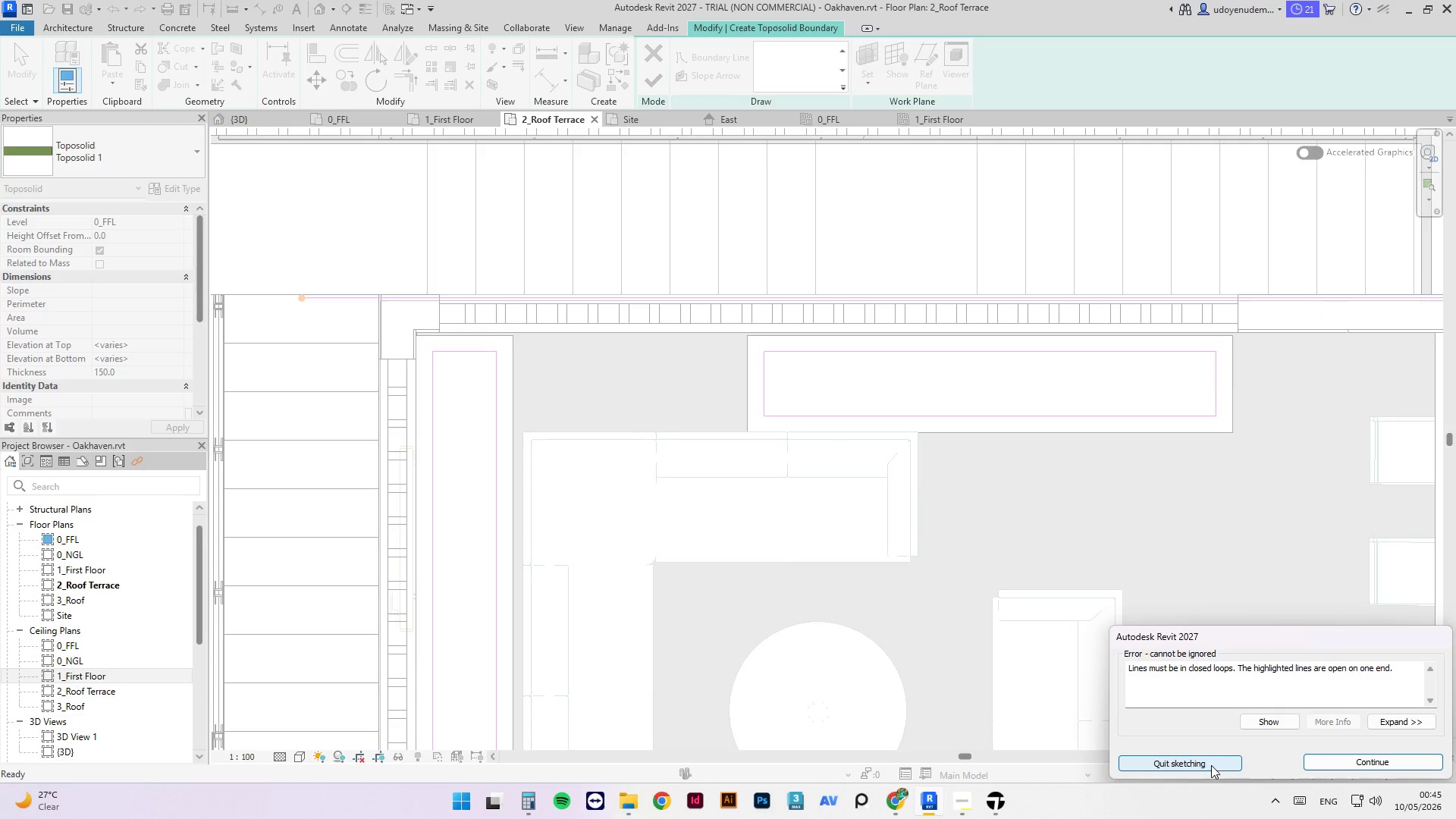 
left_click([1323, 752])
 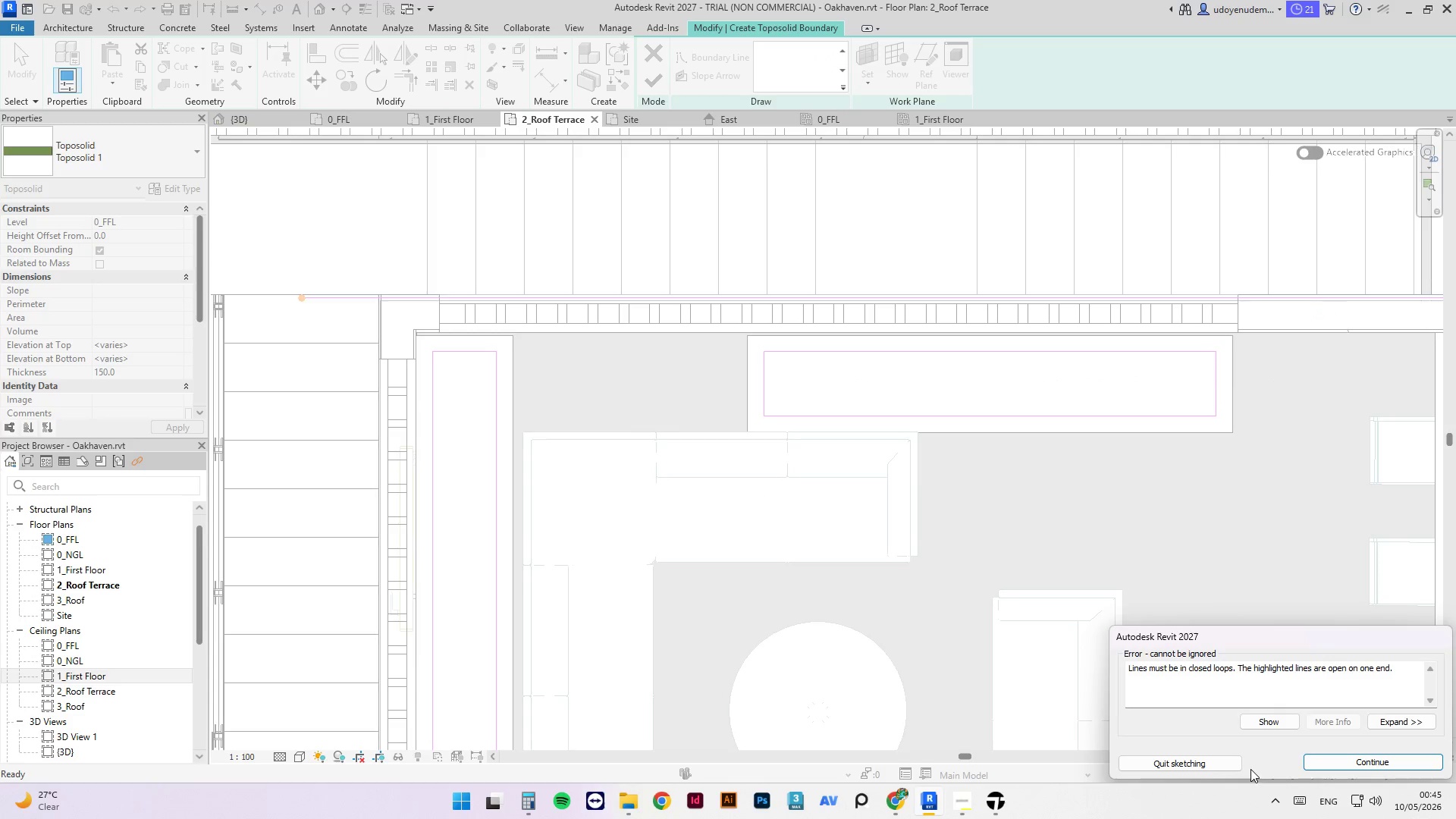 
scroll: coordinate [544, 434], scroll_direction: down, amount: 5.0
 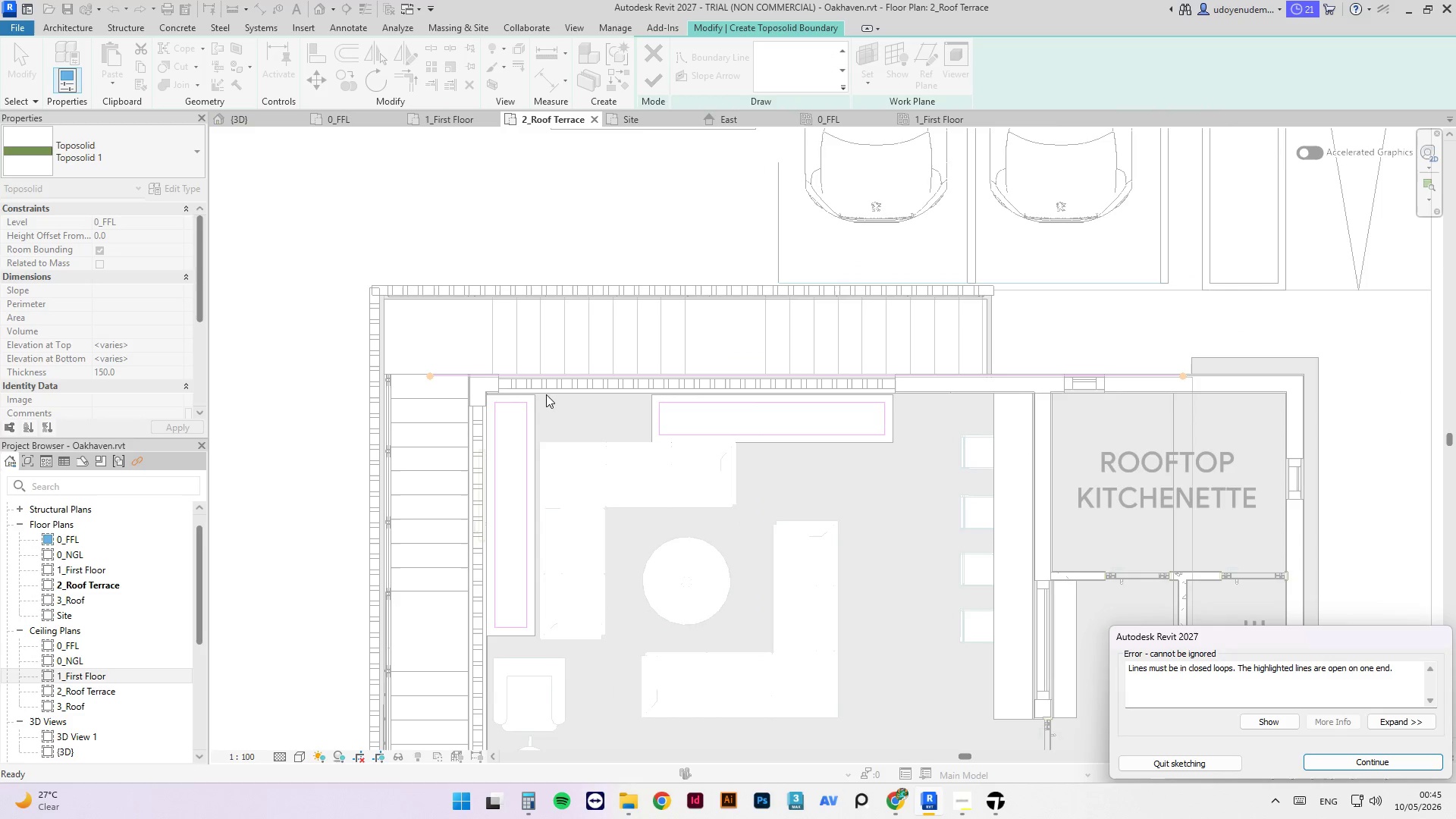 
scroll: coordinate [478, 369], scroll_direction: up, amount: 4.0
 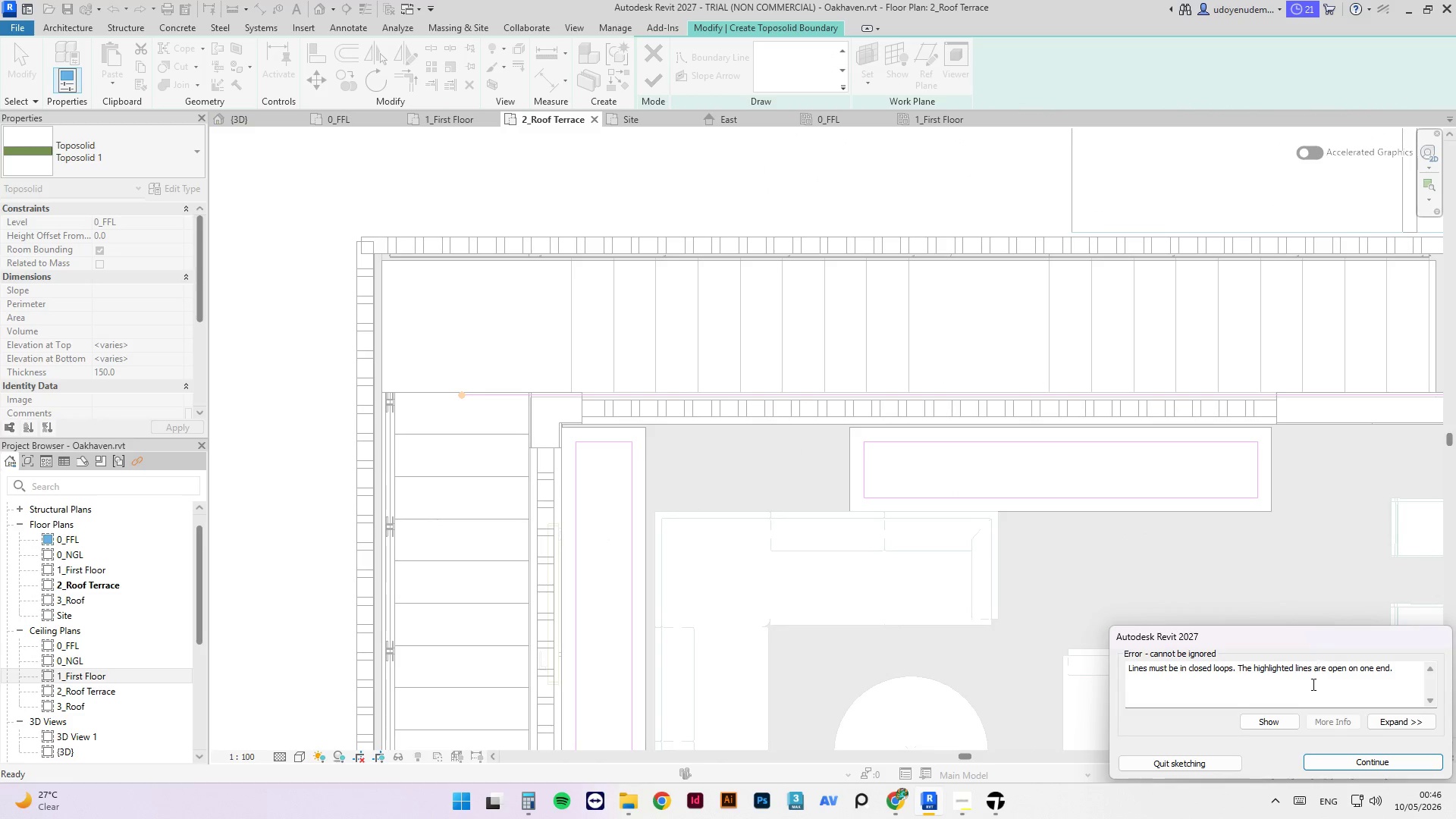 
left_click([1364, 769])
 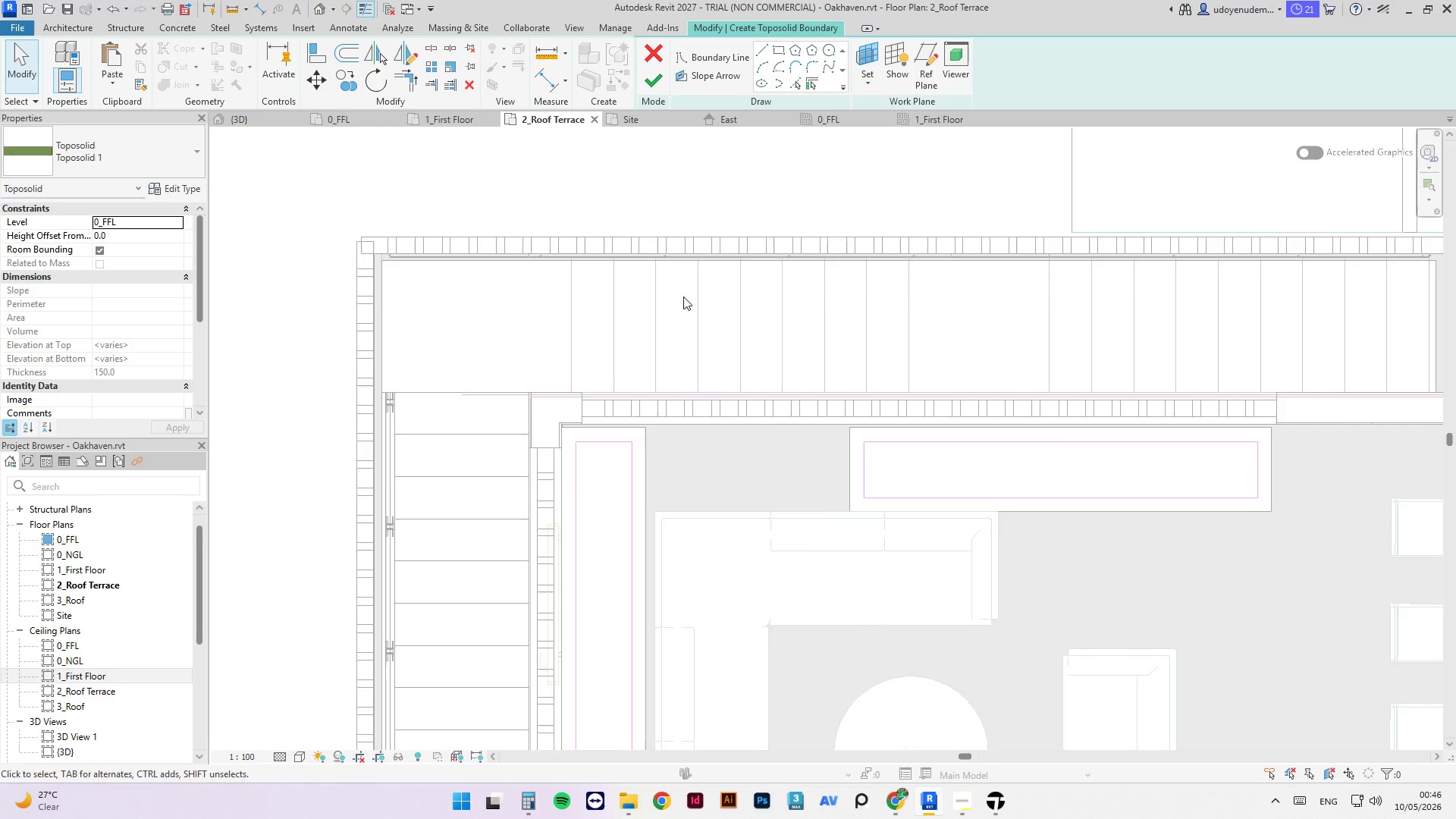 
scroll: coordinate [539, 334], scroll_direction: down, amount: 16.0
 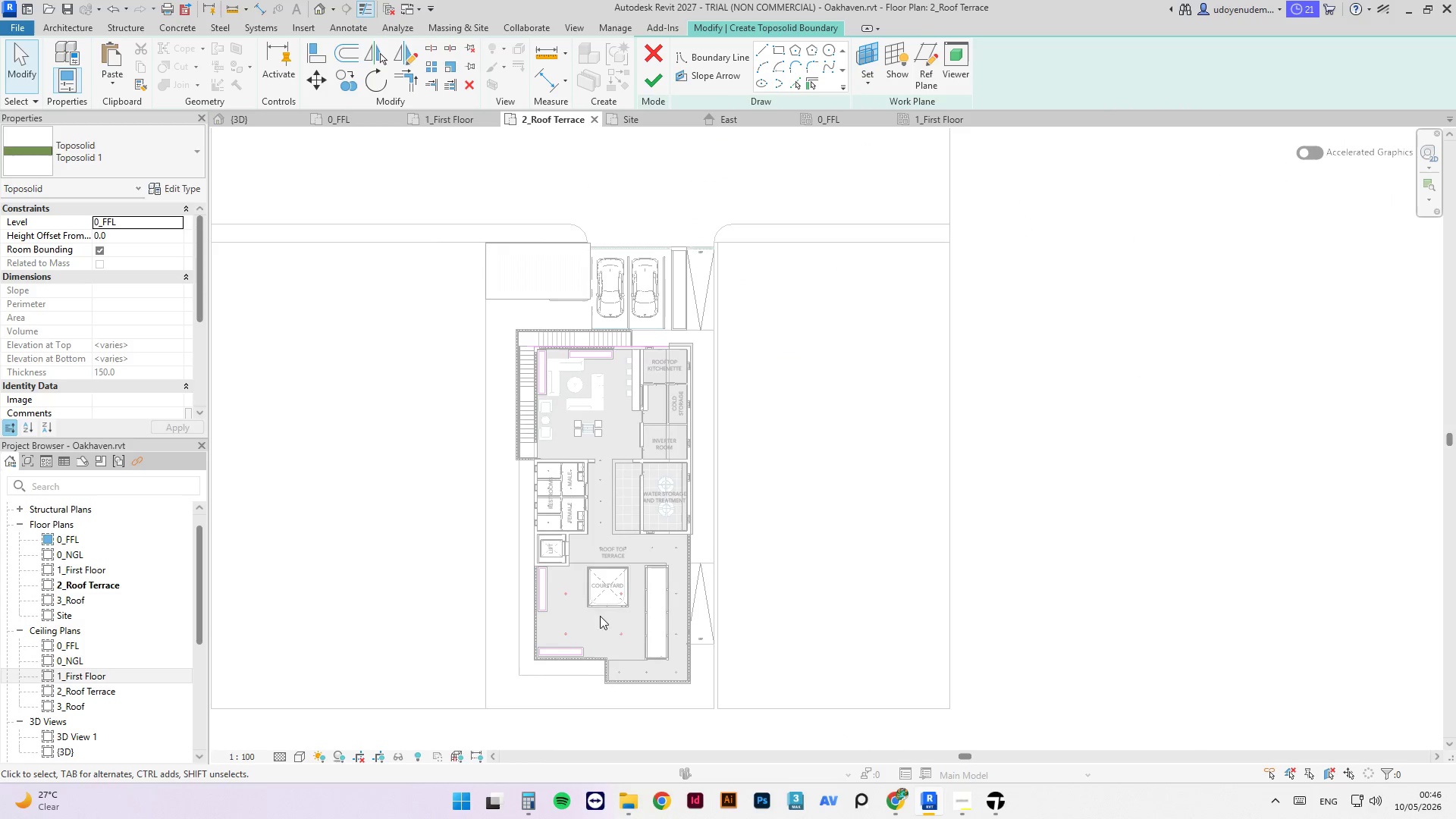 
scroll: coordinate [465, 576], scroll_direction: up, amount: 12.0
 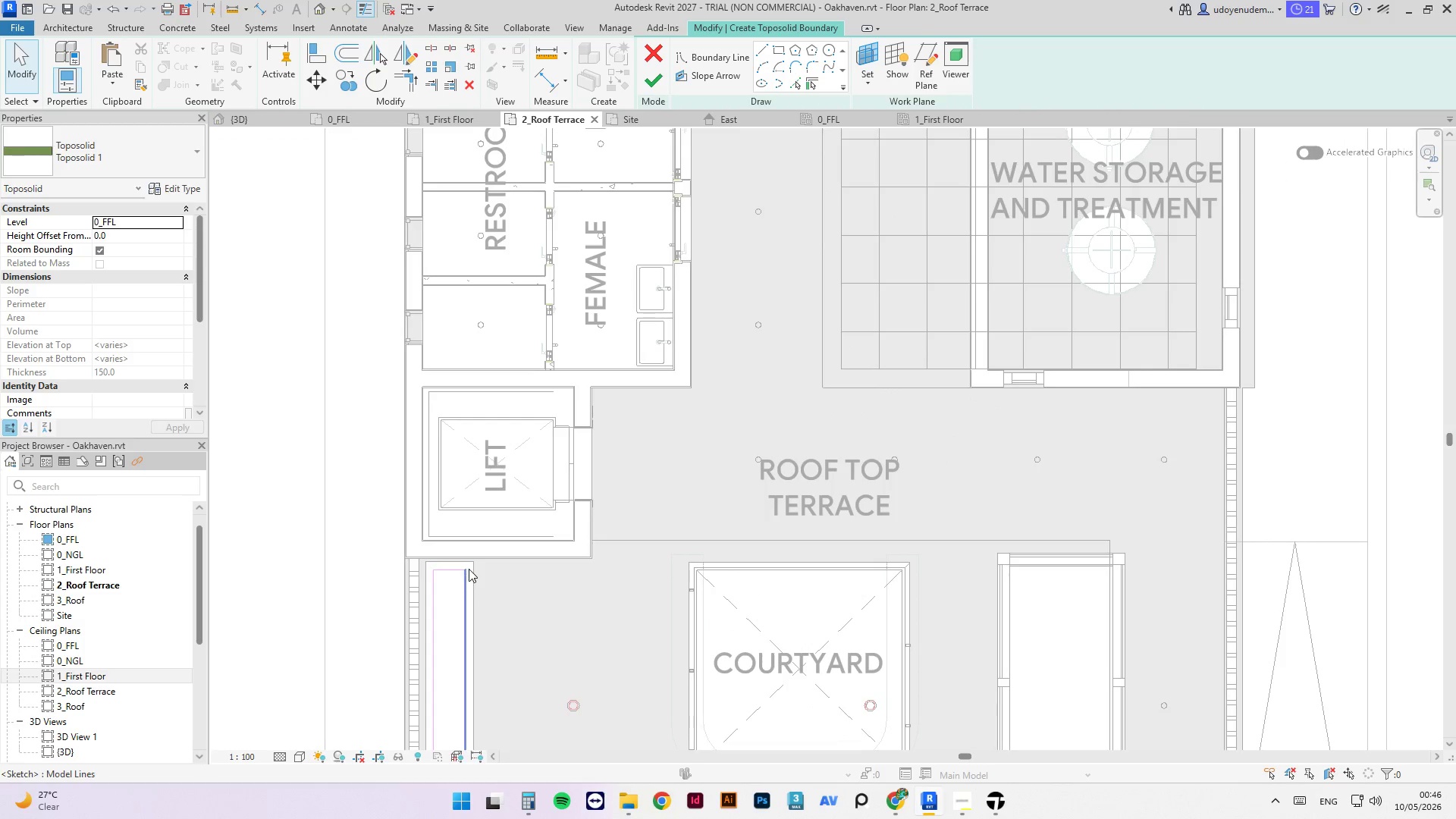 
scroll: coordinate [469, 569], scroll_direction: down, amount: 1.0
 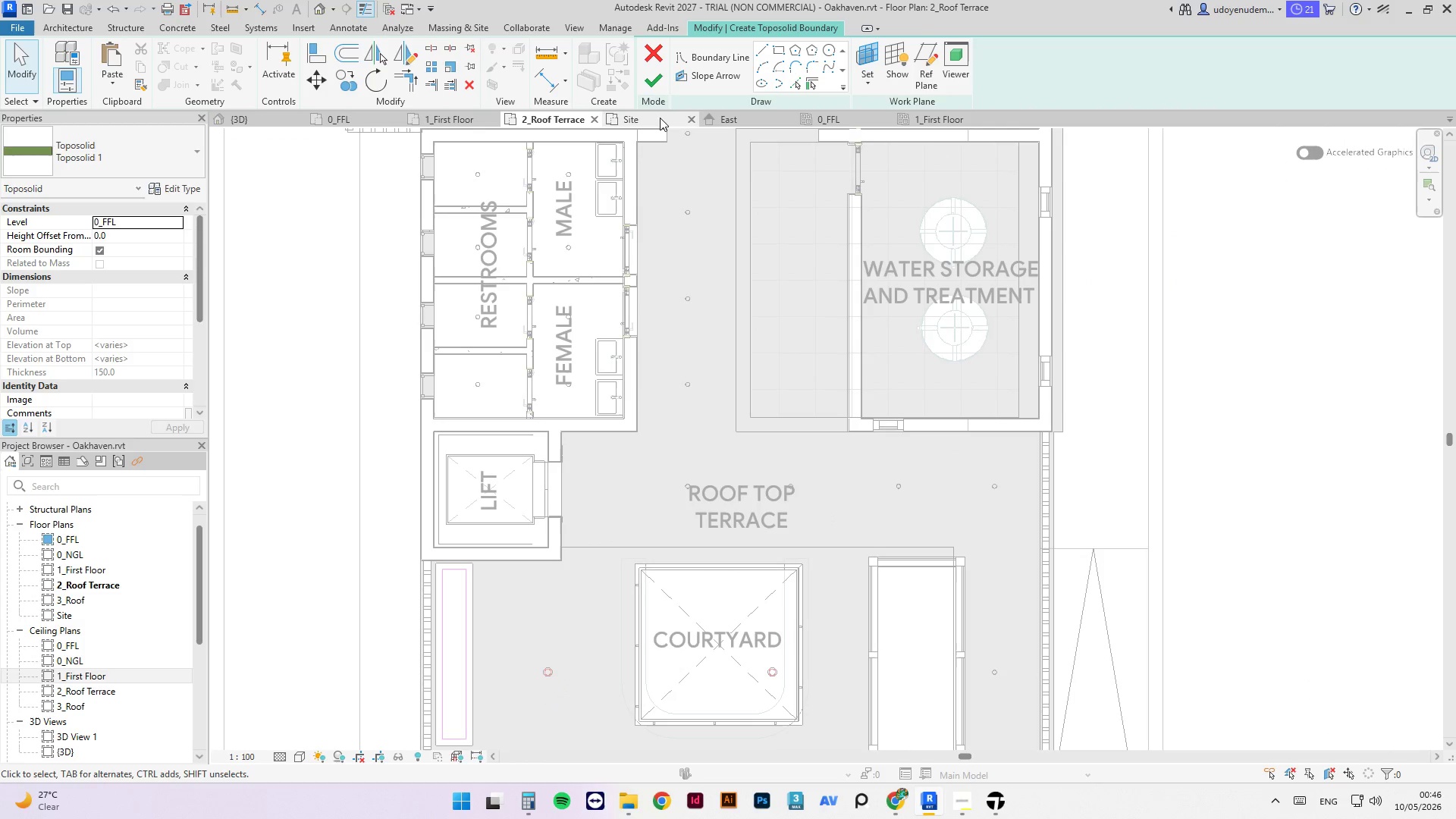 
left_click([648, 93])
 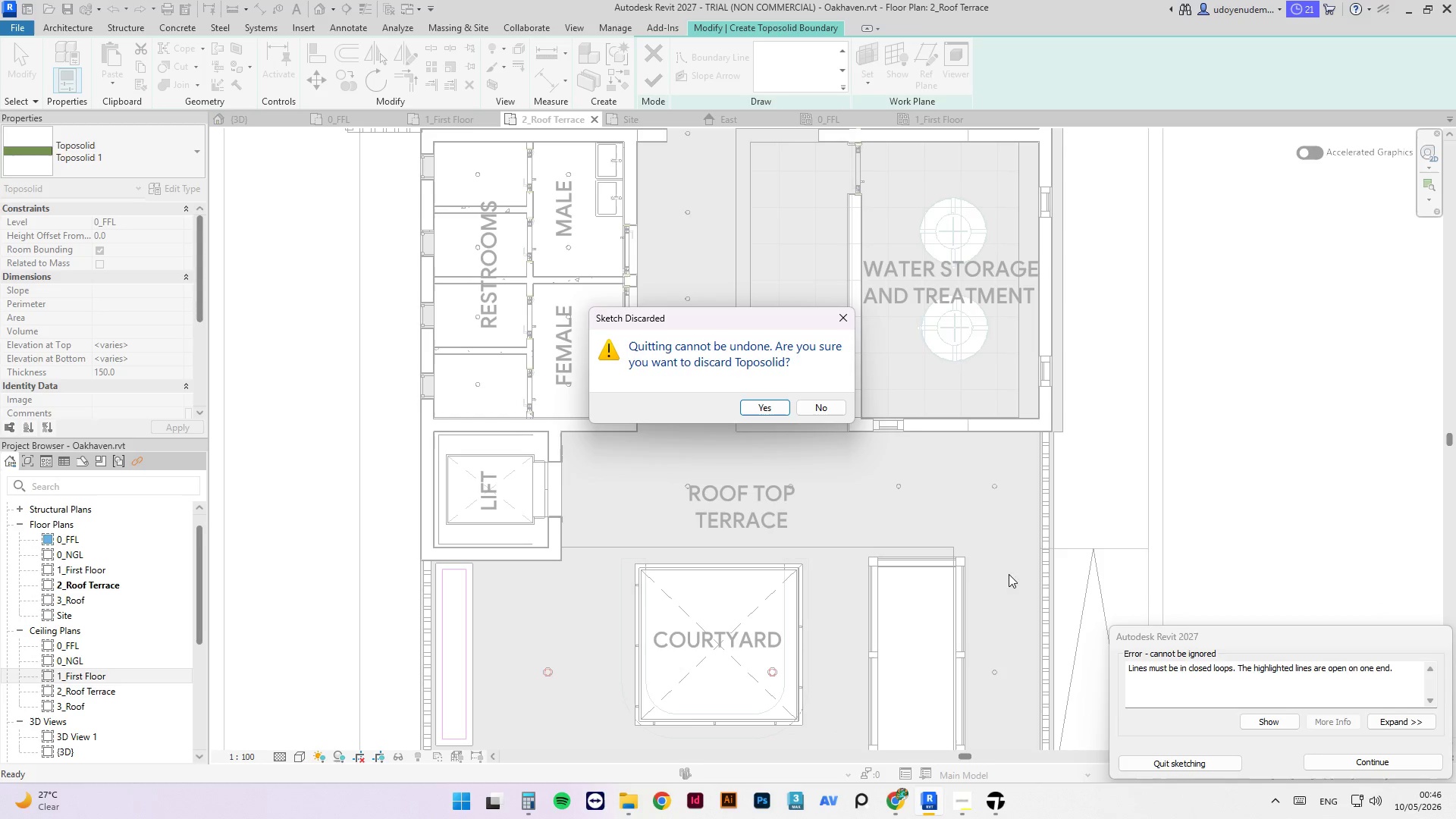 
left_click([766, 417])
 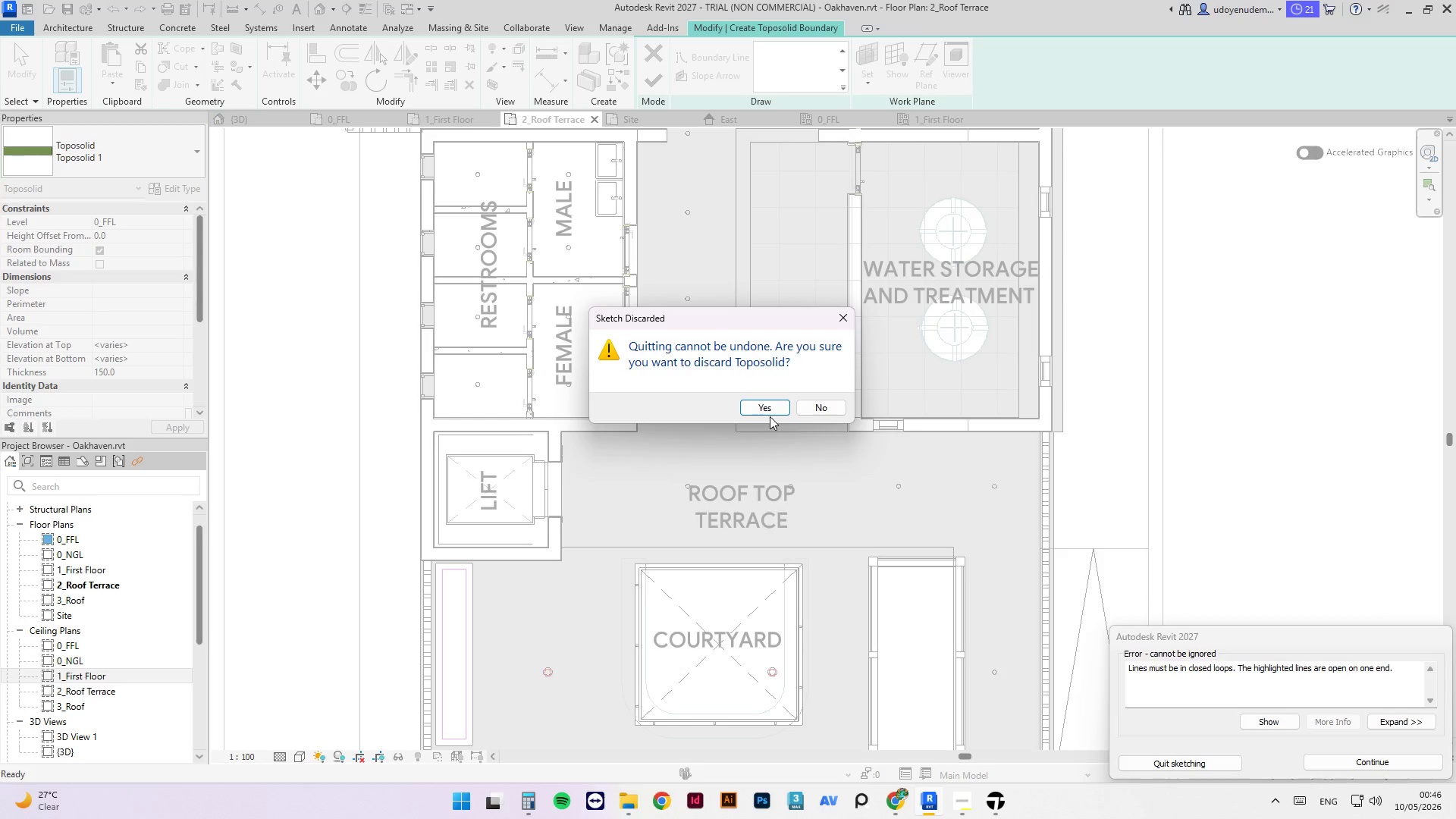 
left_click([767, 409])
 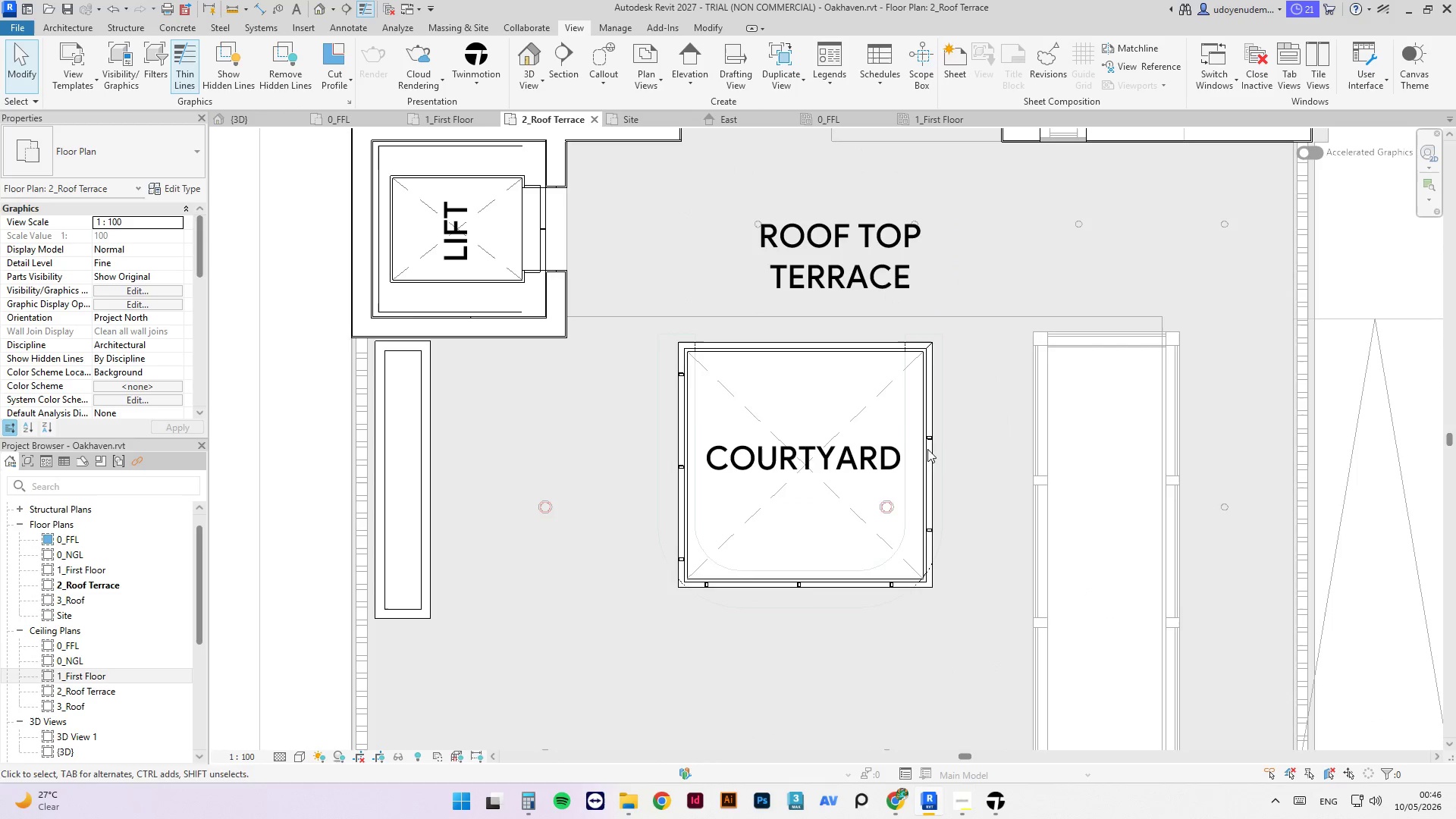 
scroll: coordinate [714, 570], scroll_direction: down, amount: 10.0
 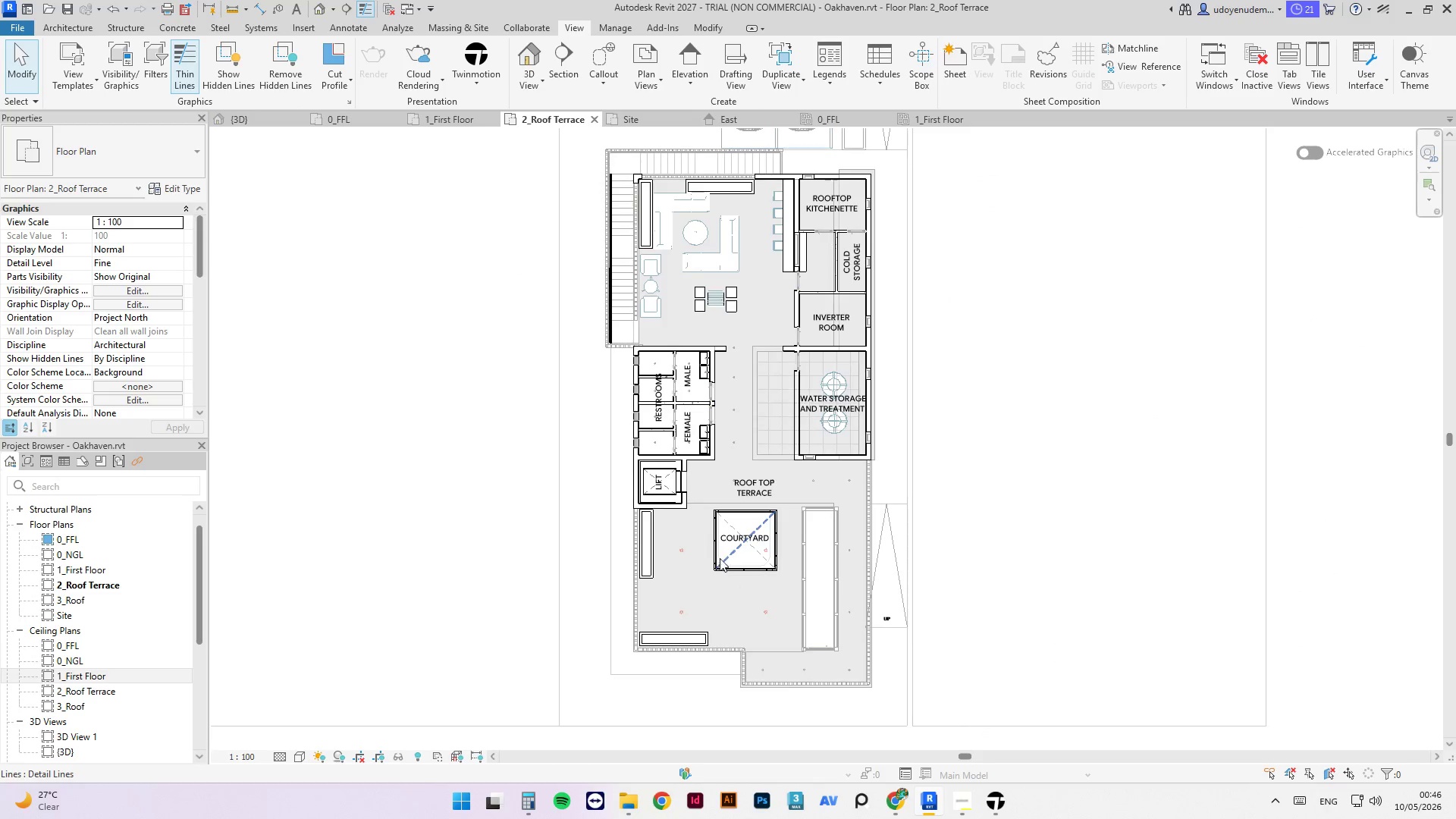 
key(Control+S)
 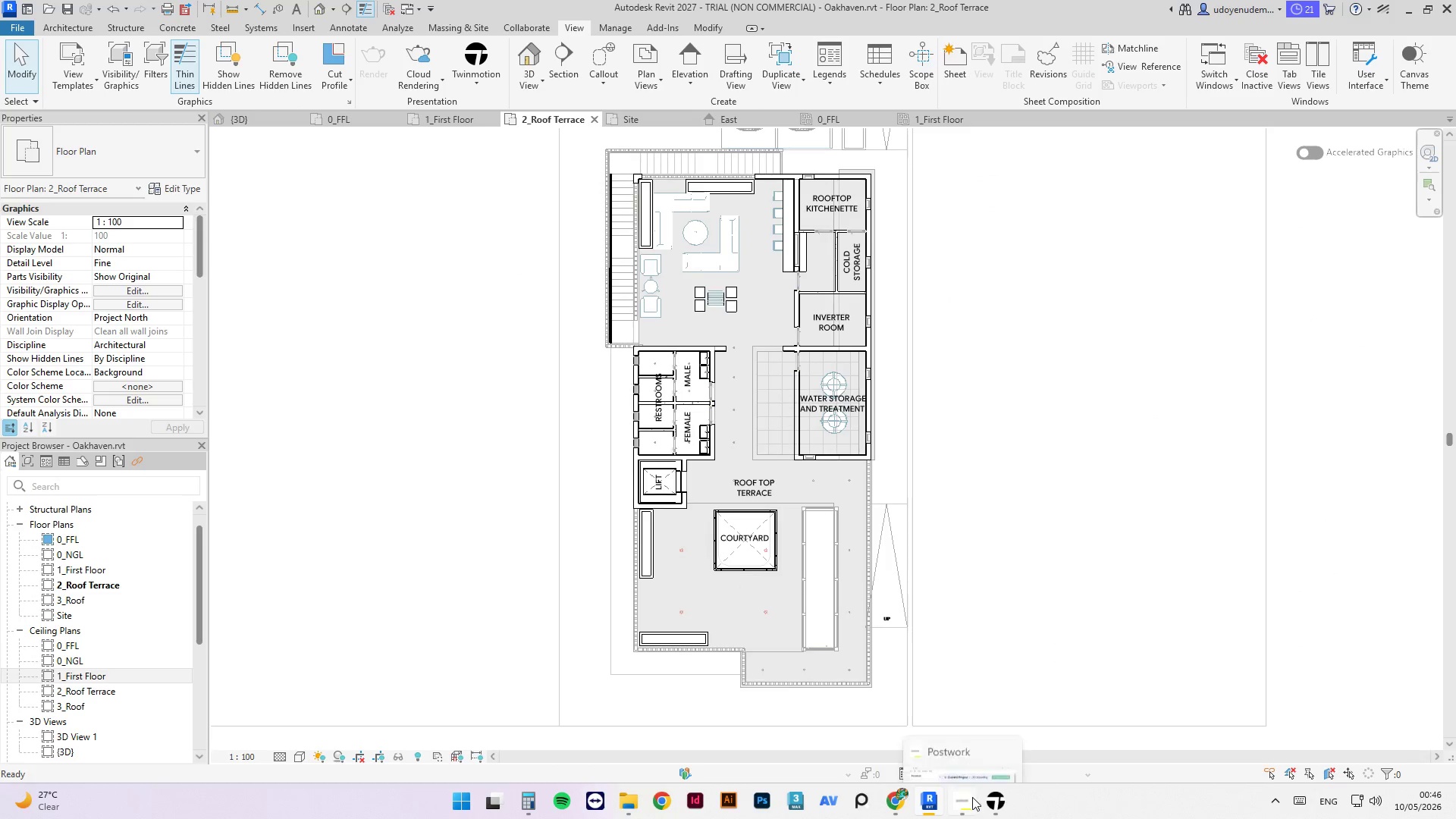 
left_click([972, 802])